 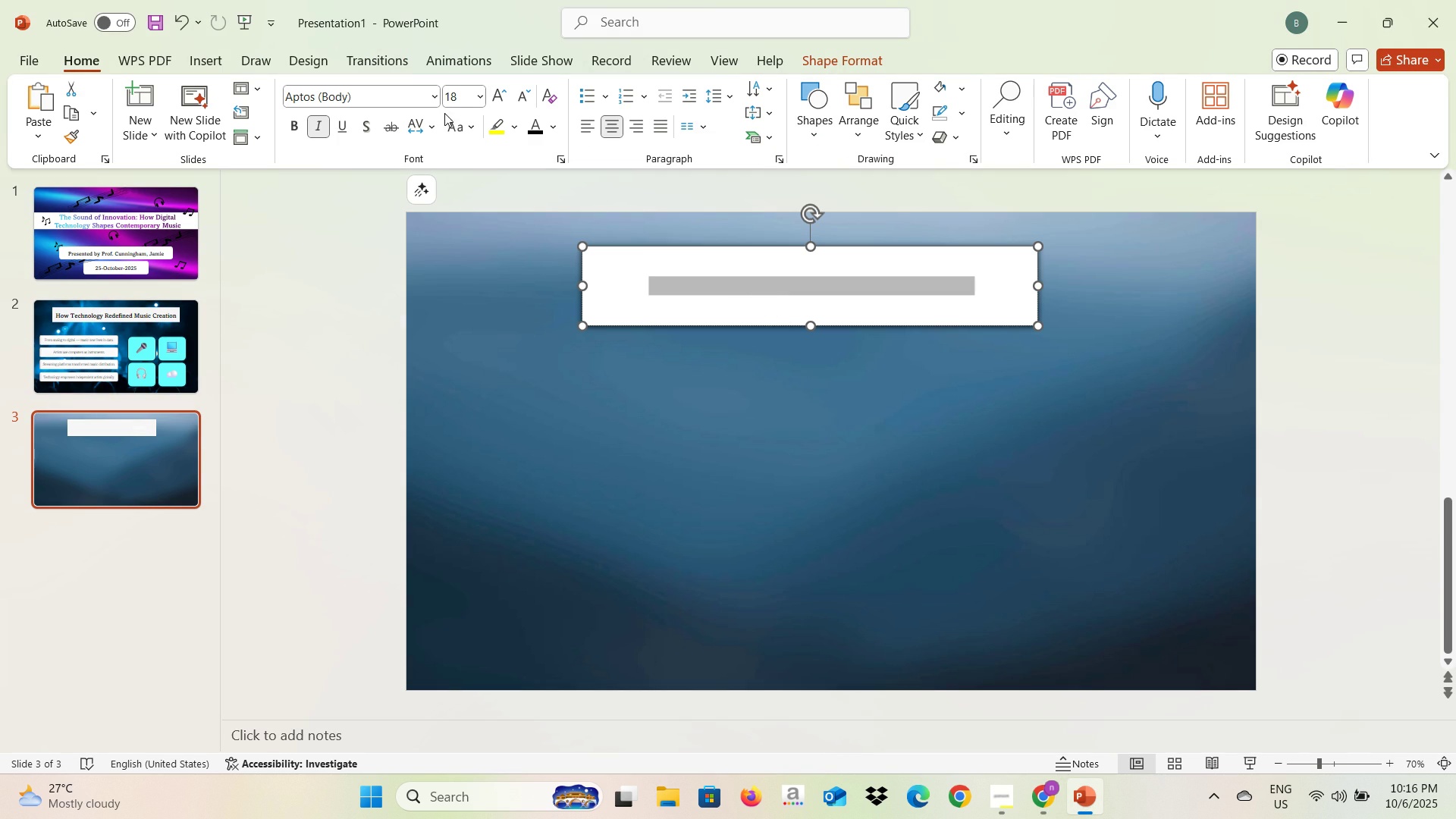 
left_click([544, 129])
 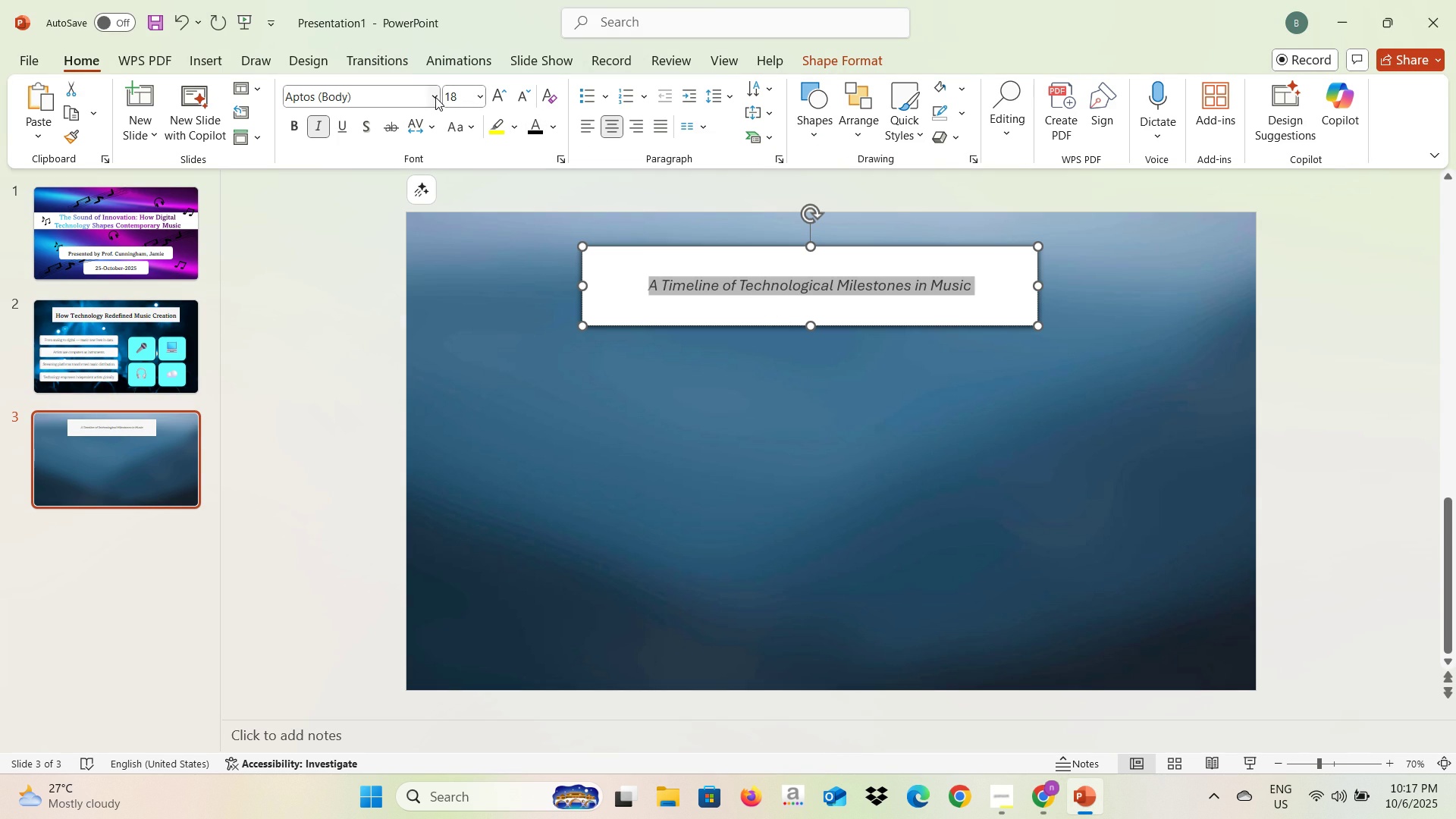 
left_click([435, 97])
 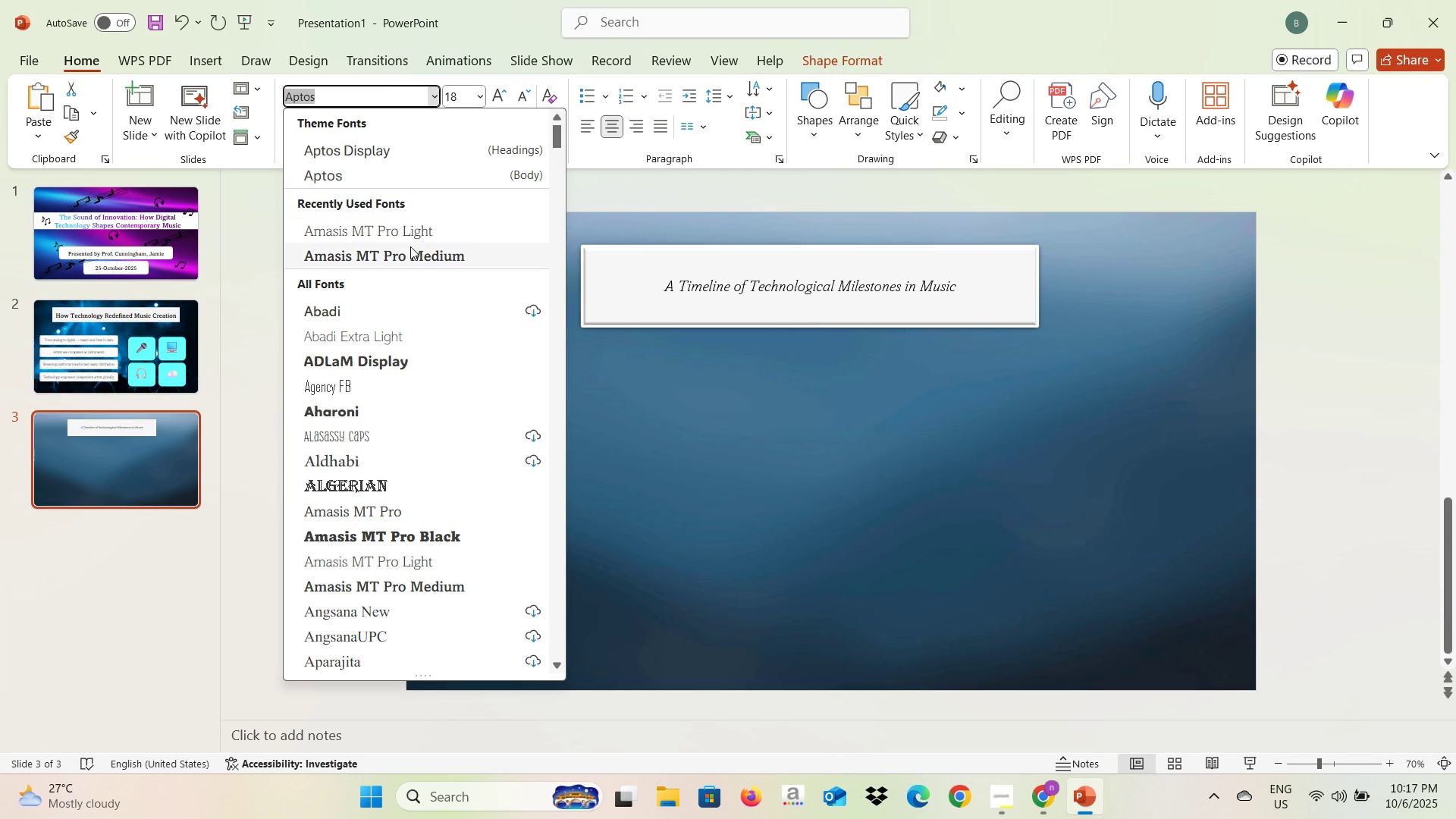 
left_click([410, 247])
 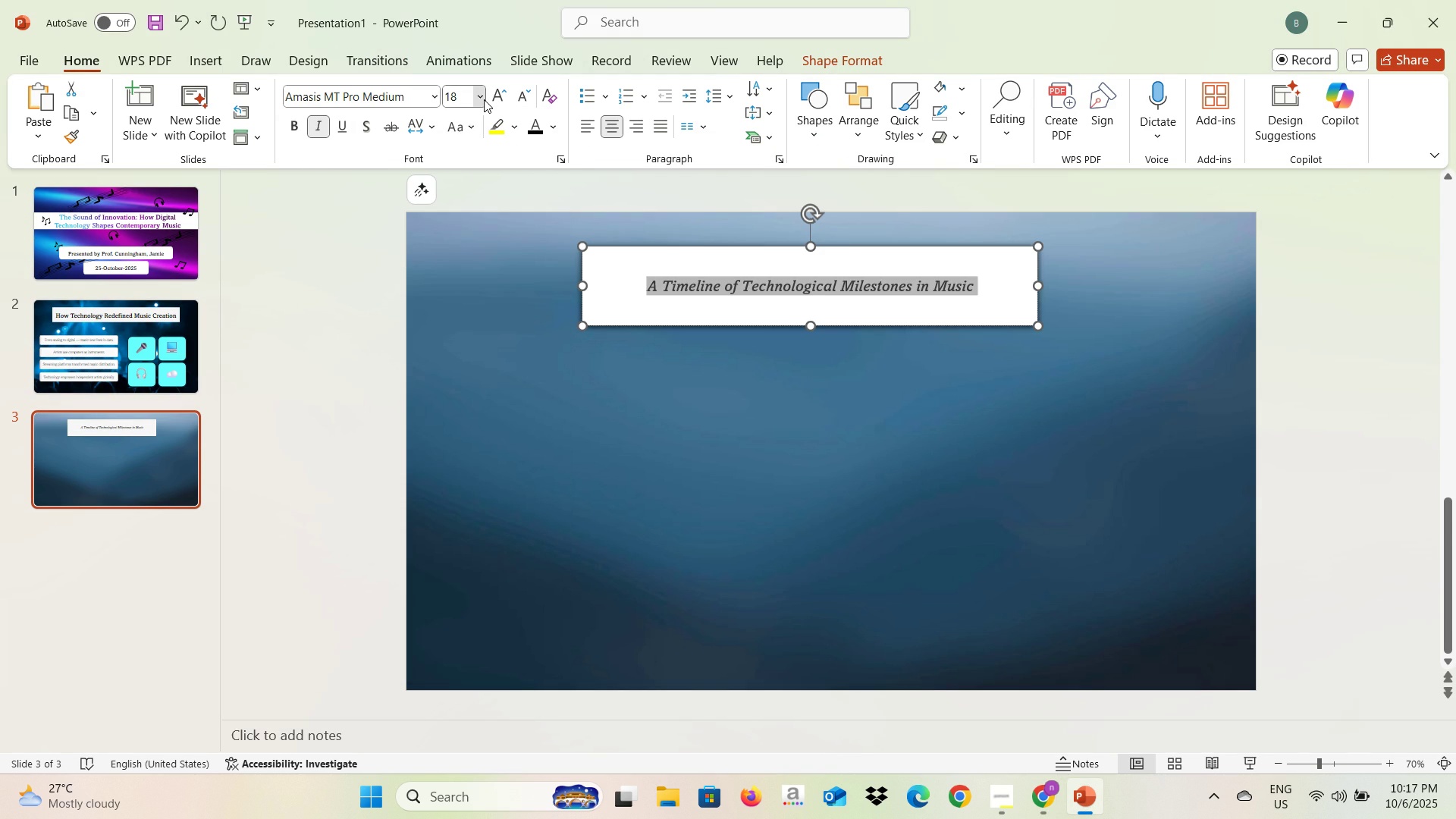 
left_click([484, 99])
 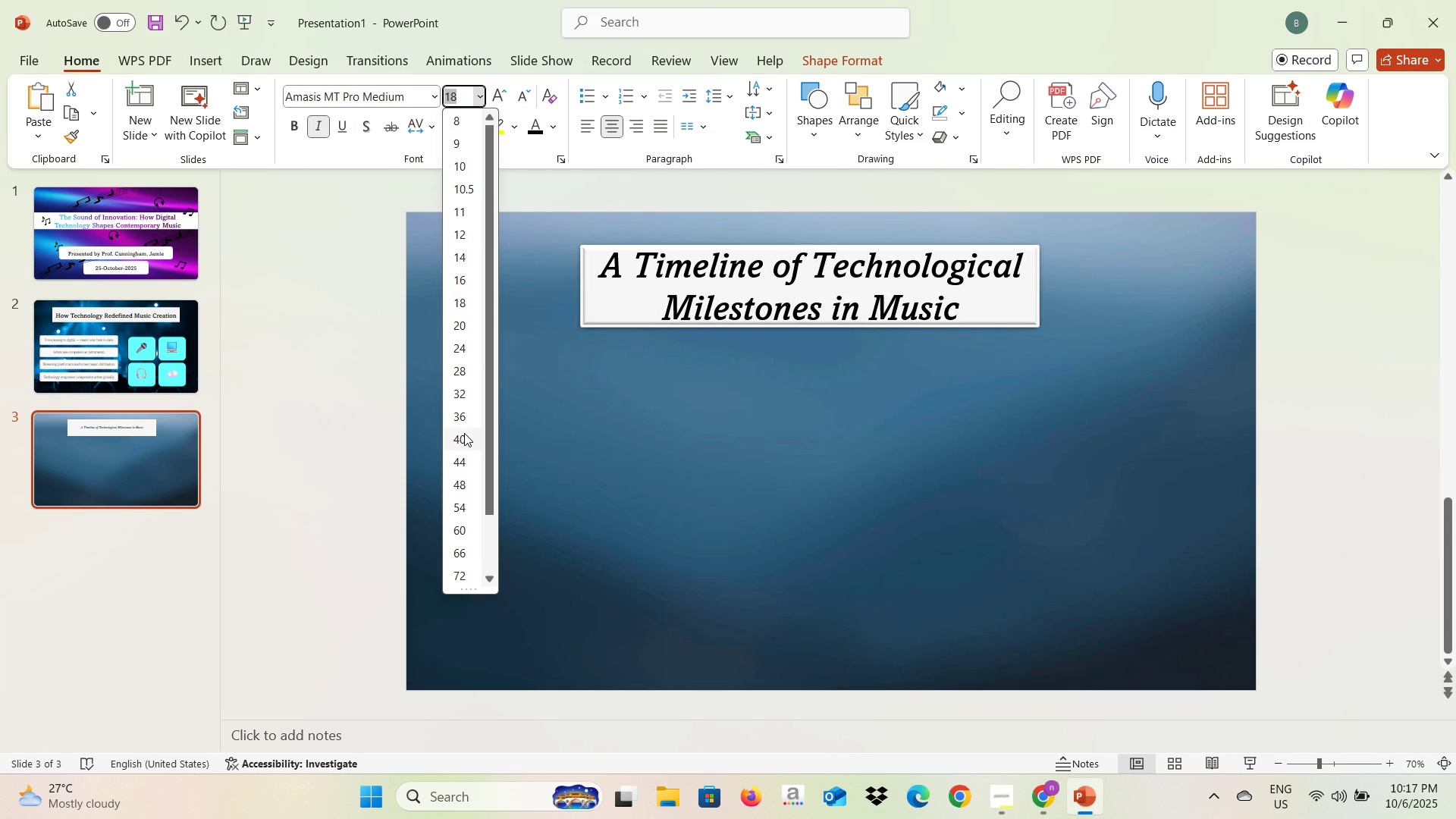 
left_click([464, 433])
 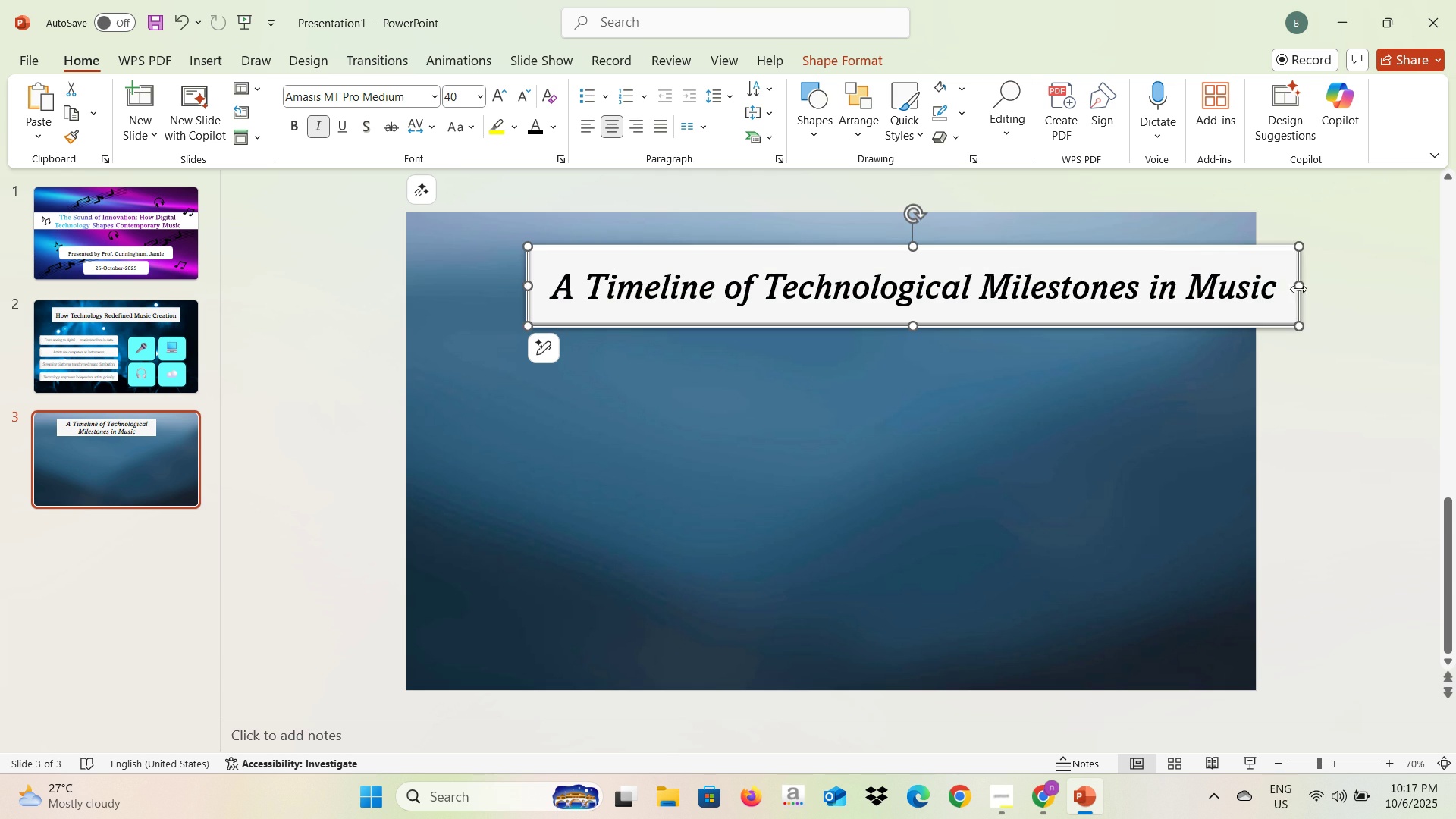 
wait(13.06)
 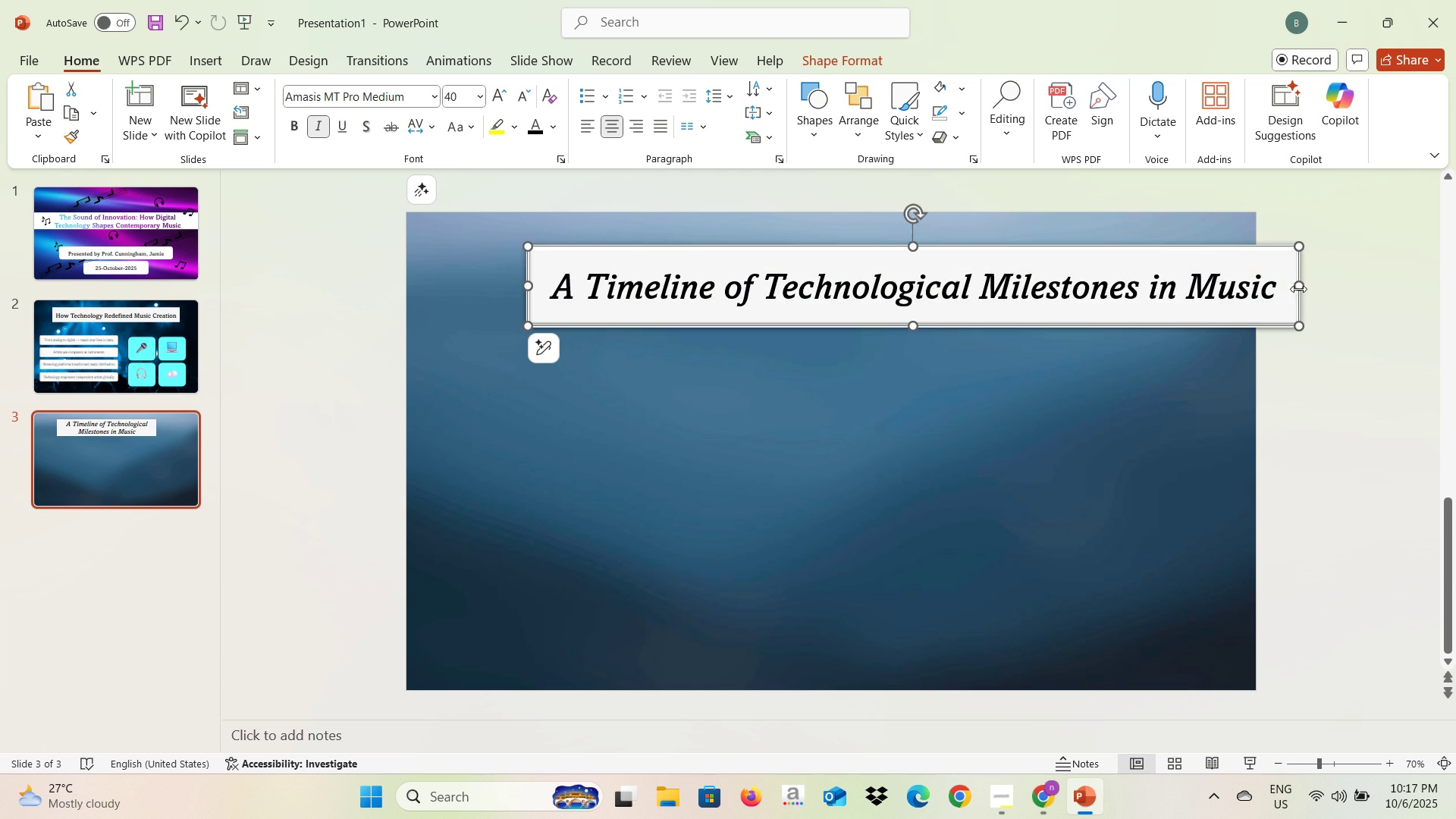 
left_click([1331, 307])
 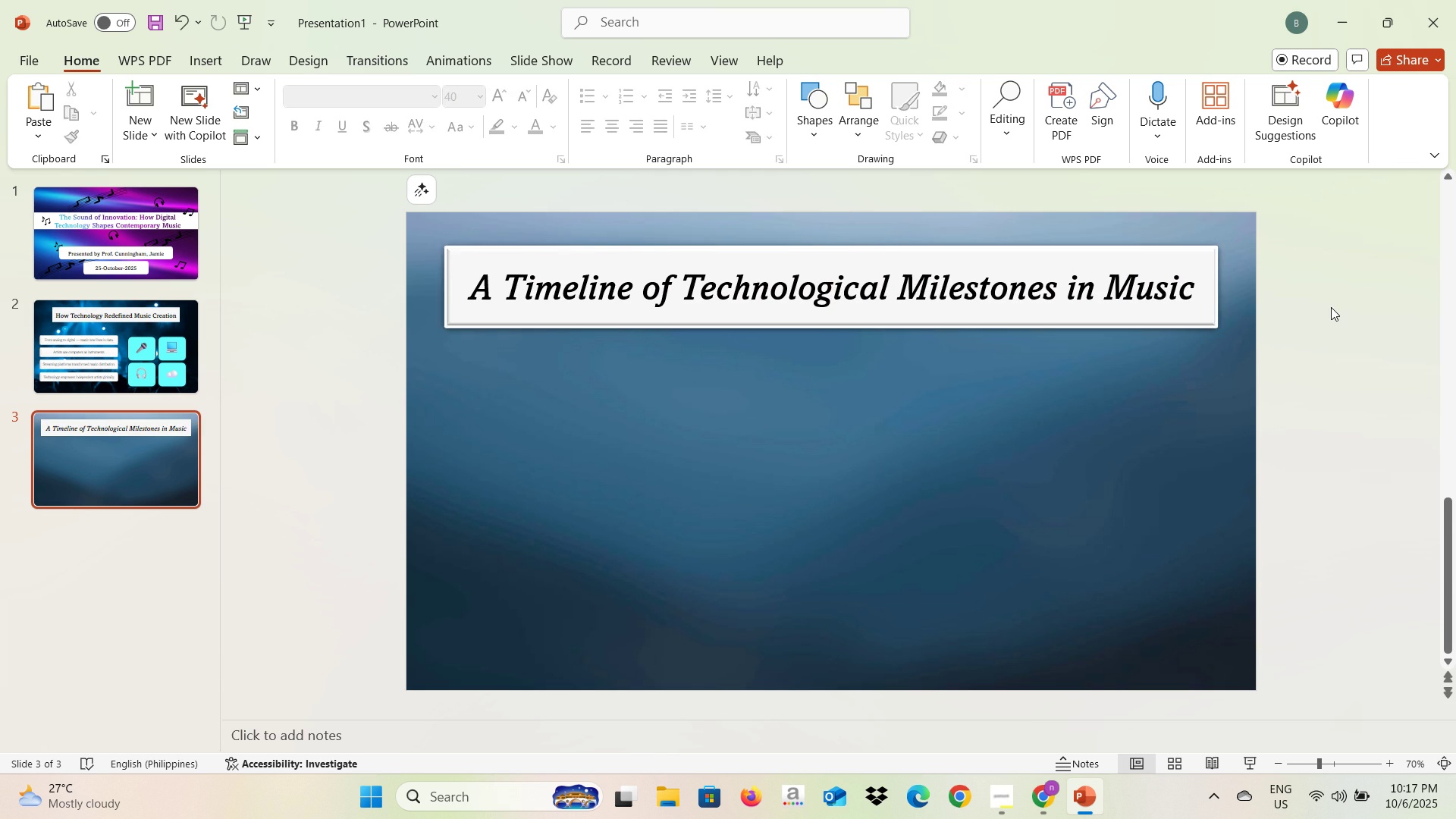 
key(Alt+AltLeft)
 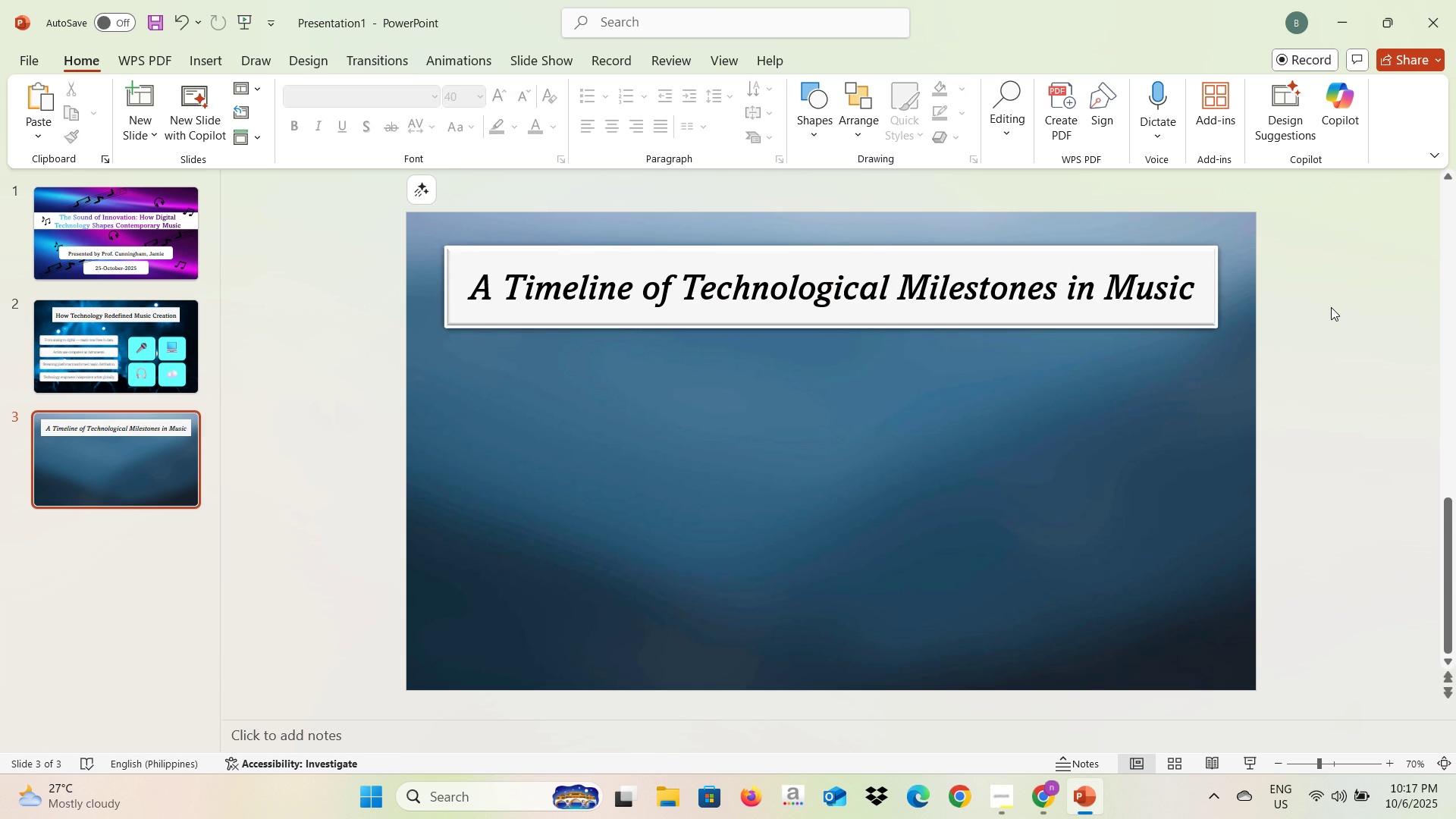 
key(Alt+Tab)
 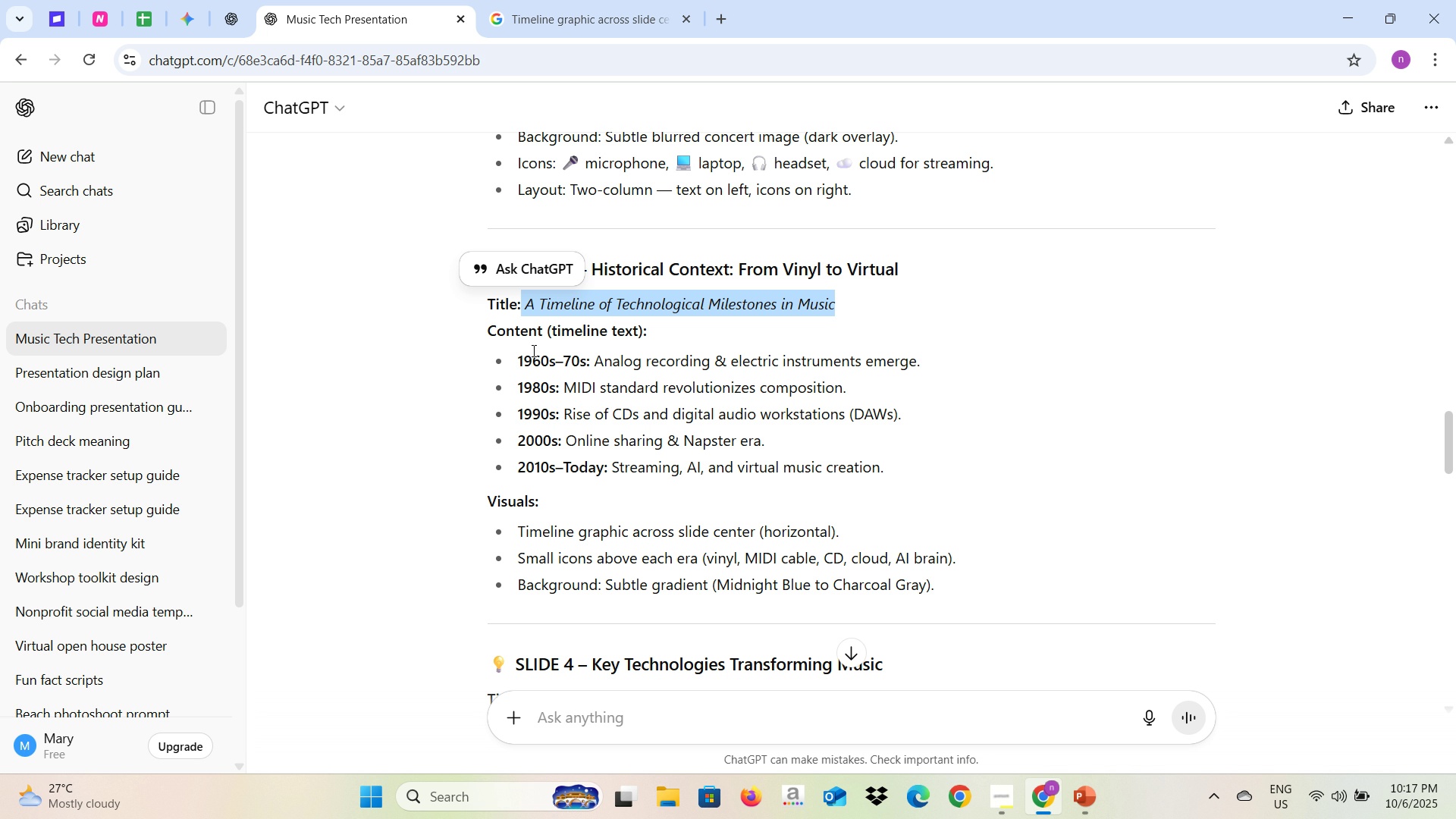 
wait(16.28)
 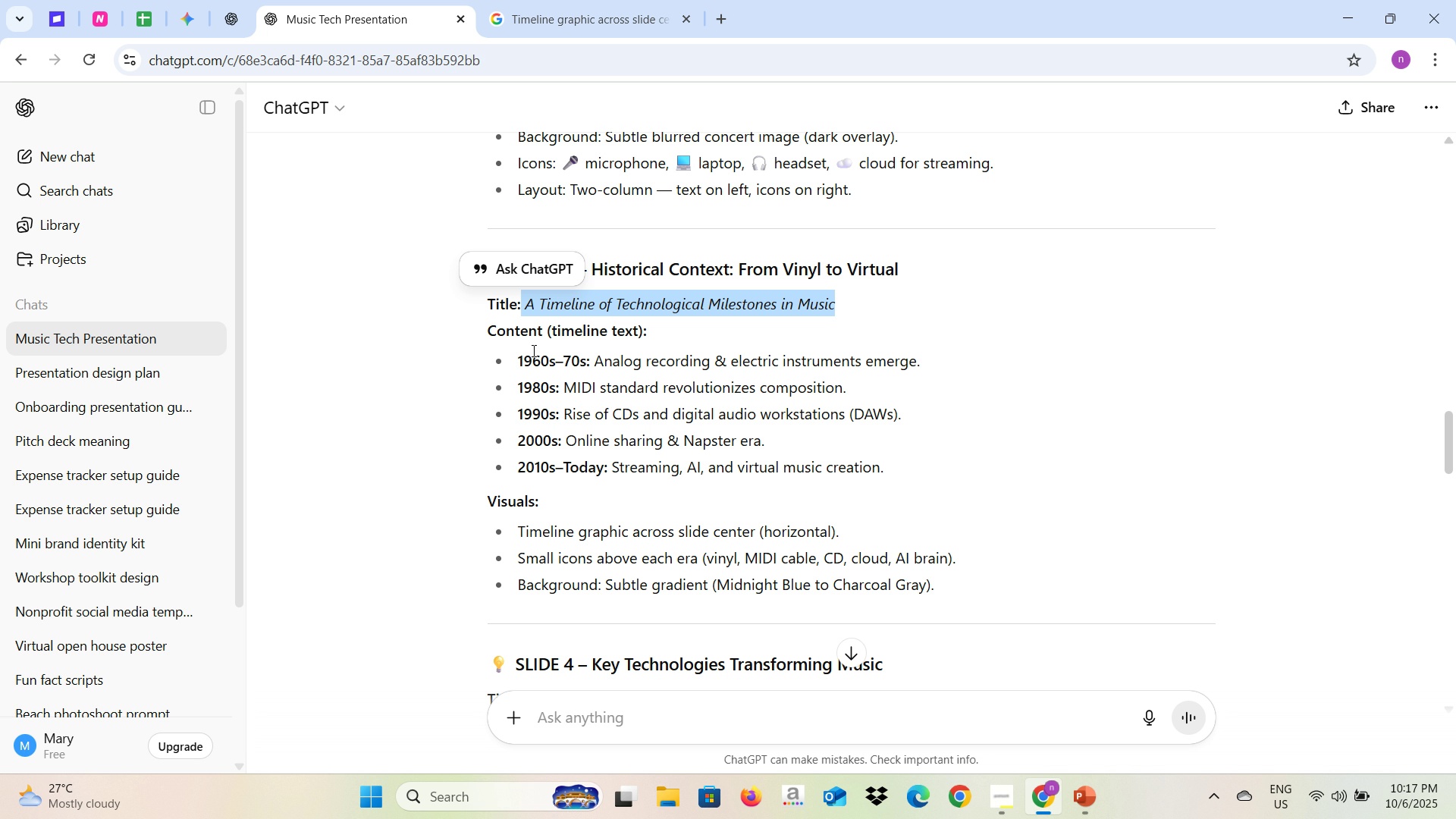 
key(Alt+AltLeft)
 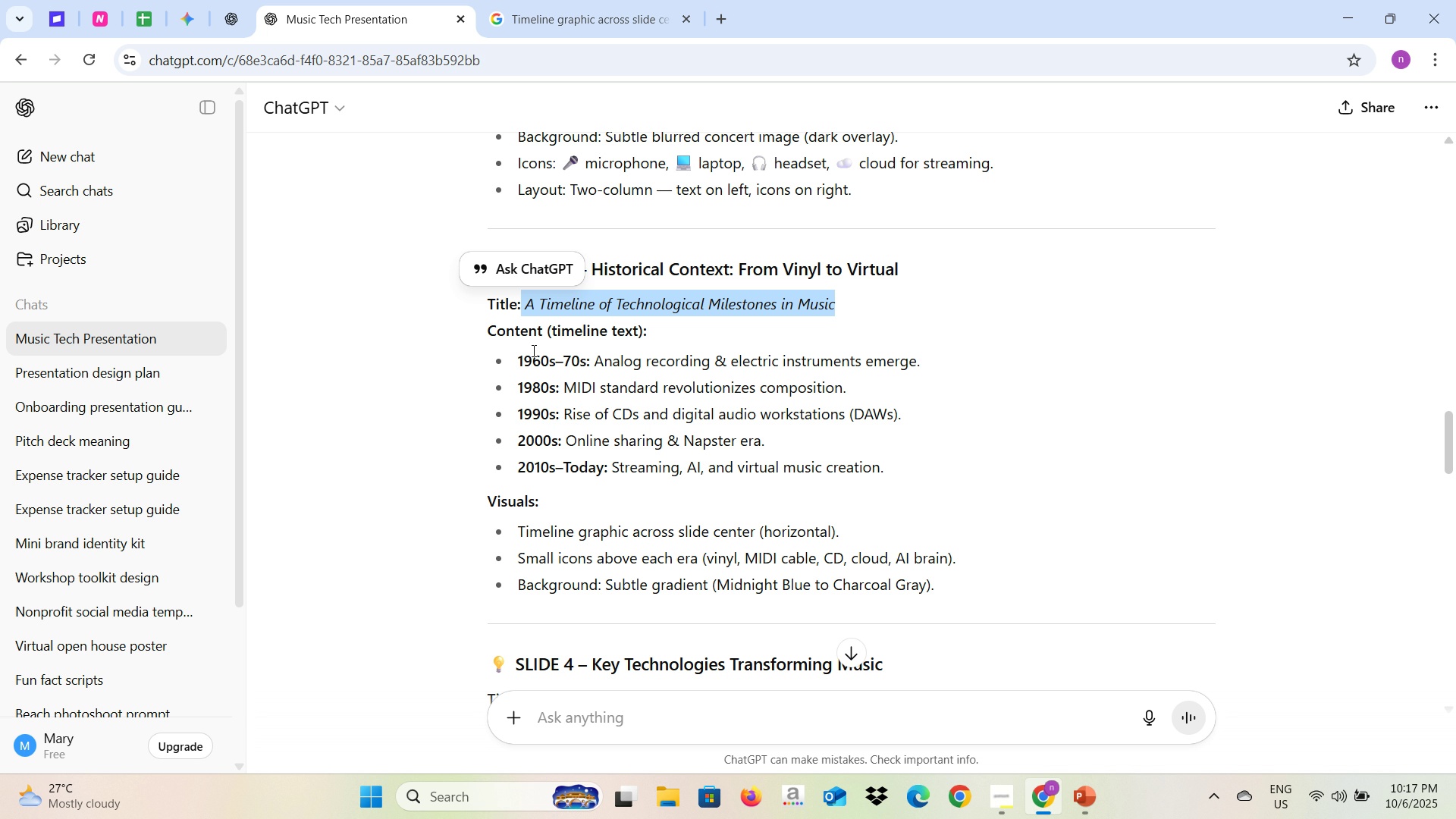 
key(Alt+Tab)
 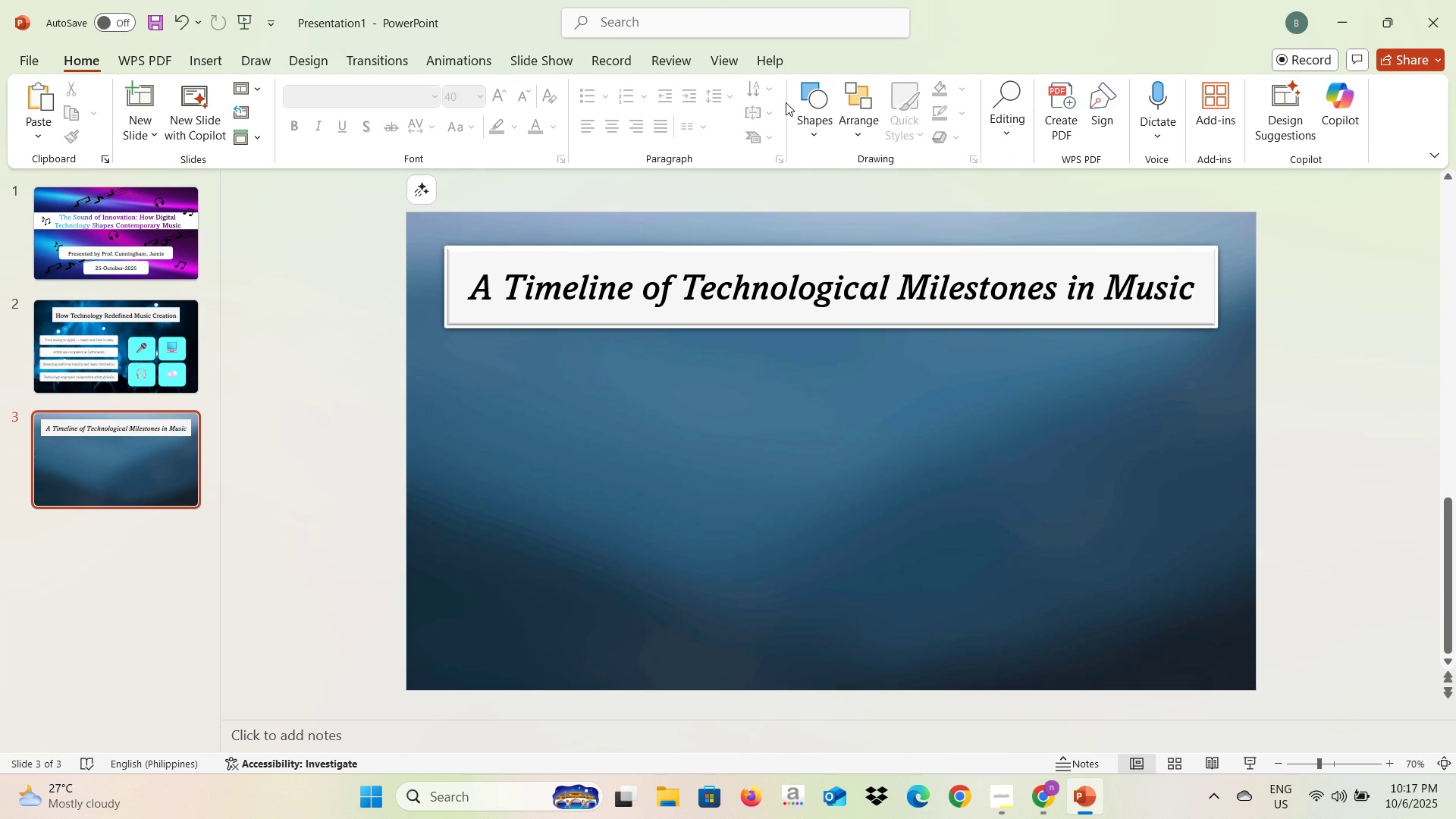 
left_click([798, 98])
 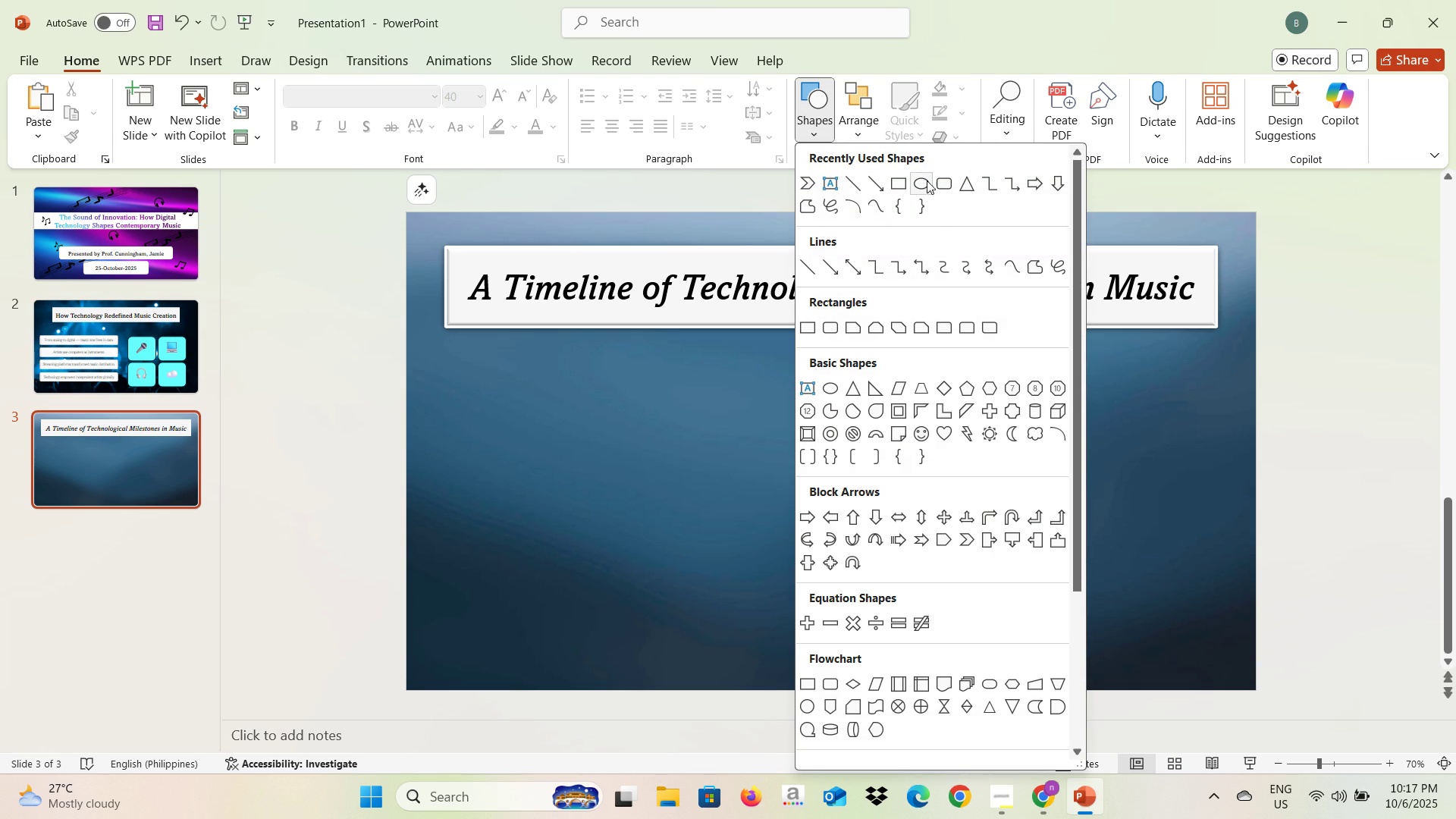 
left_click([937, 179])
 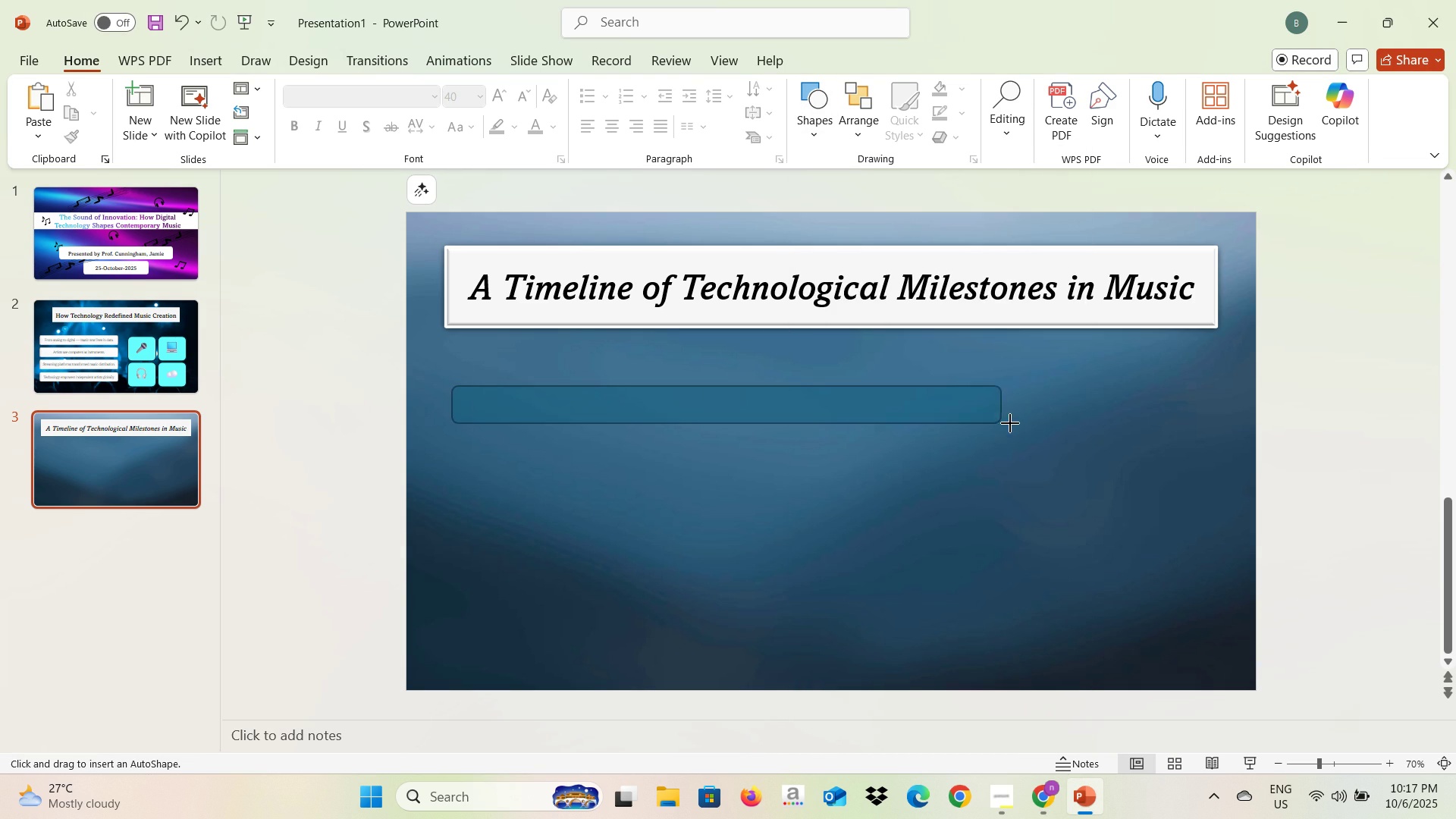 
wait(8.02)
 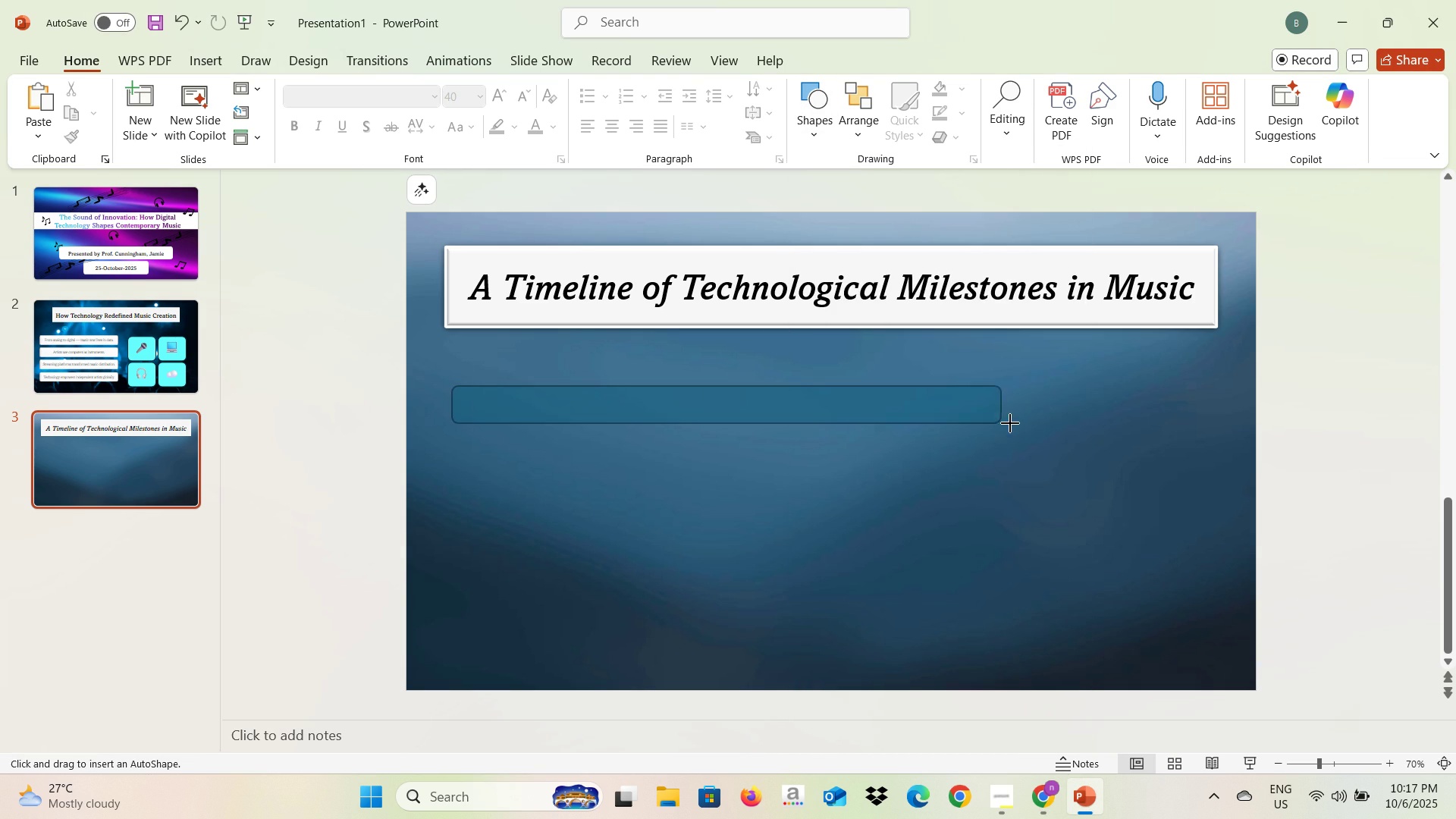 
mouse_move([518, 137])
 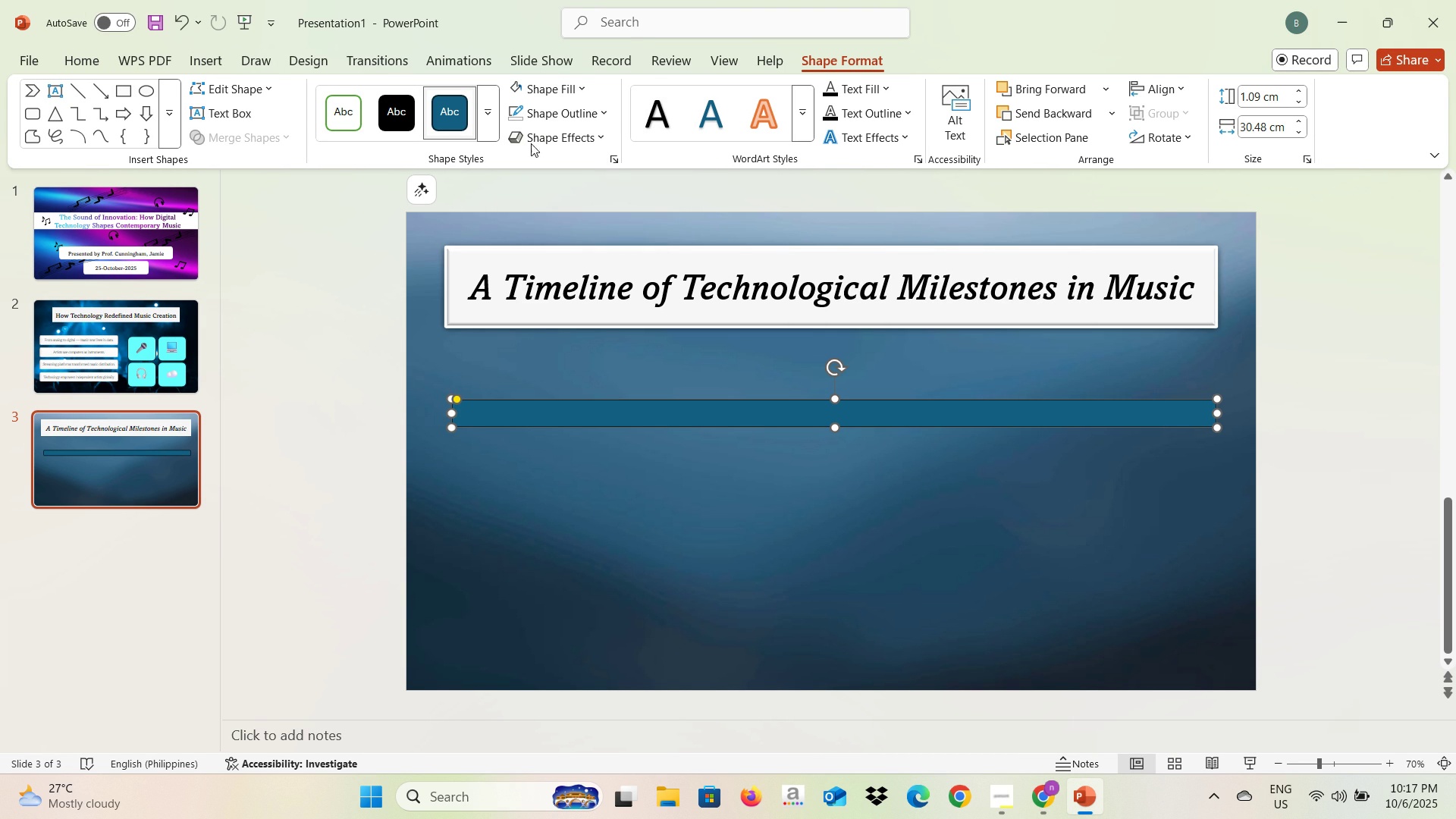 
mouse_move([613, 133])
 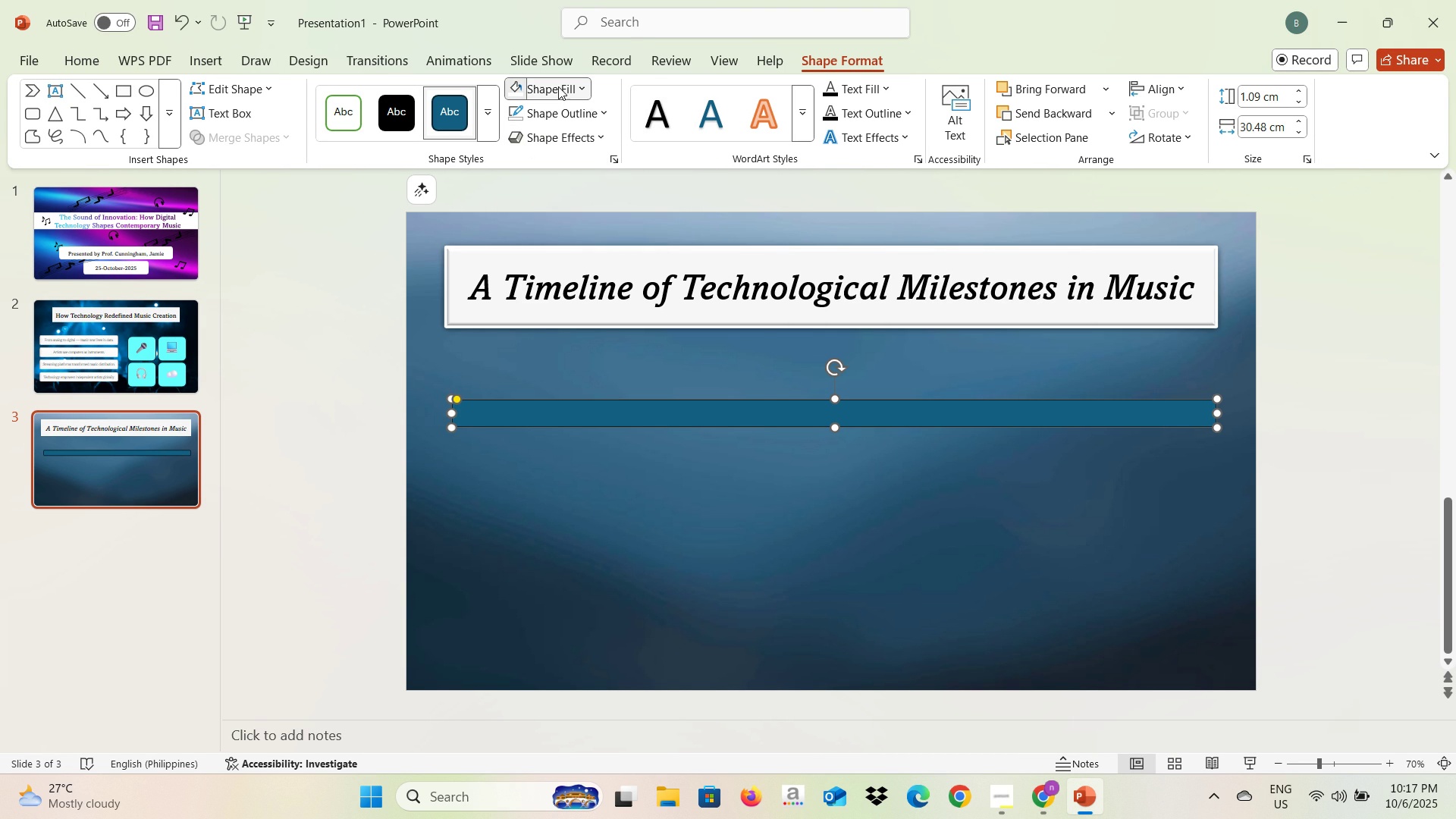 
left_click([558, 86])
 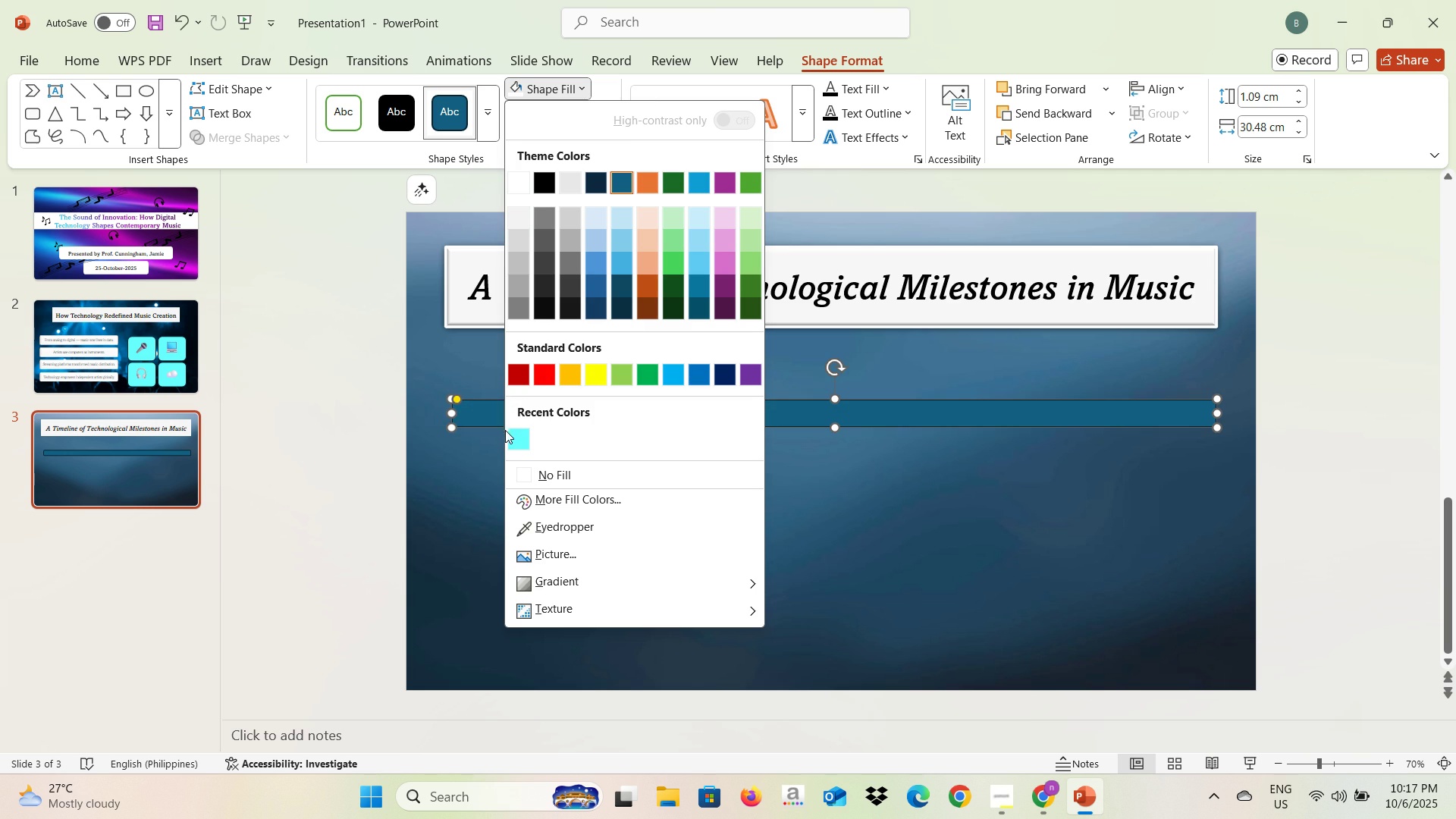 
left_click([509, 438])
 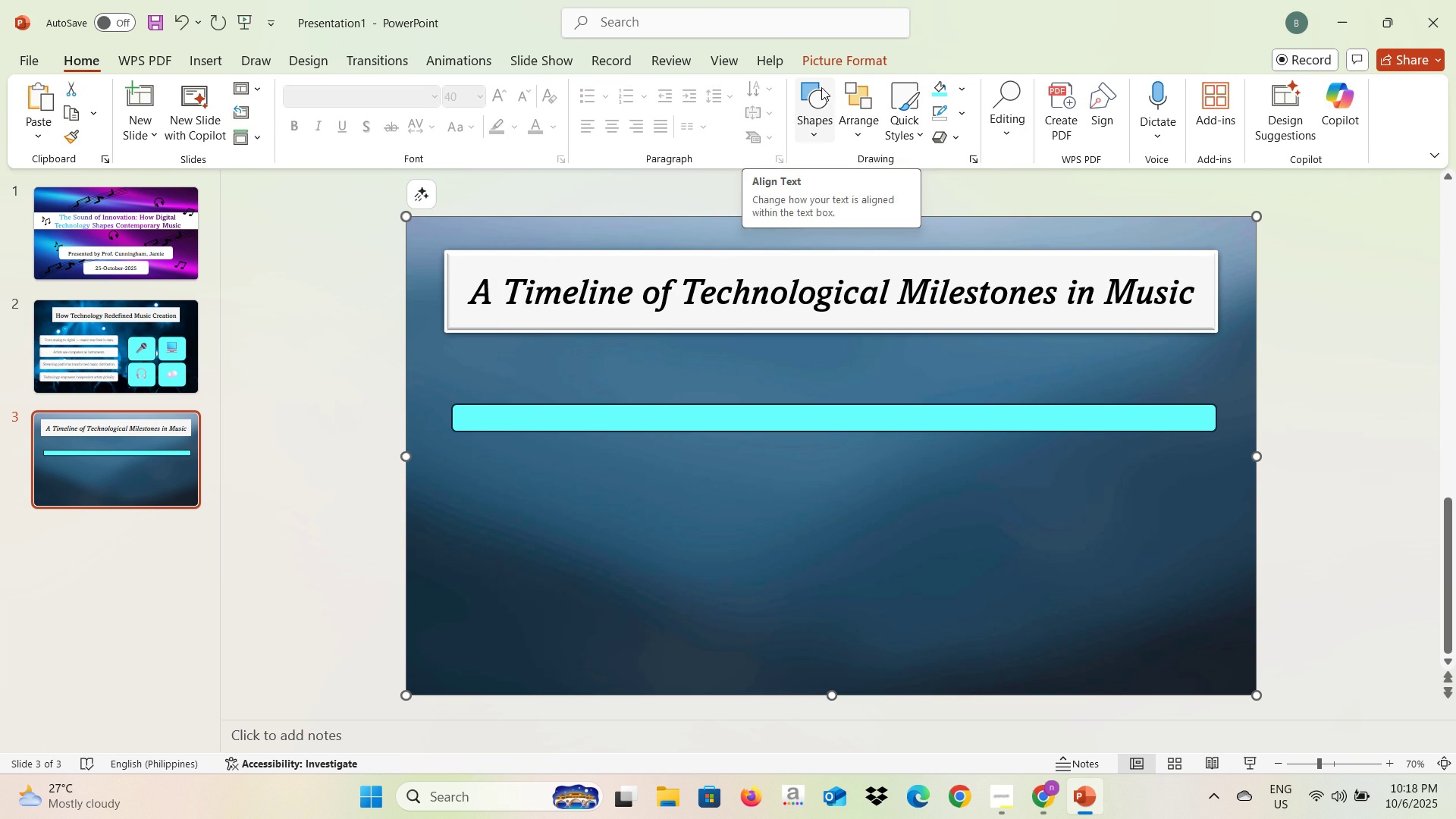 
wait(7.55)
 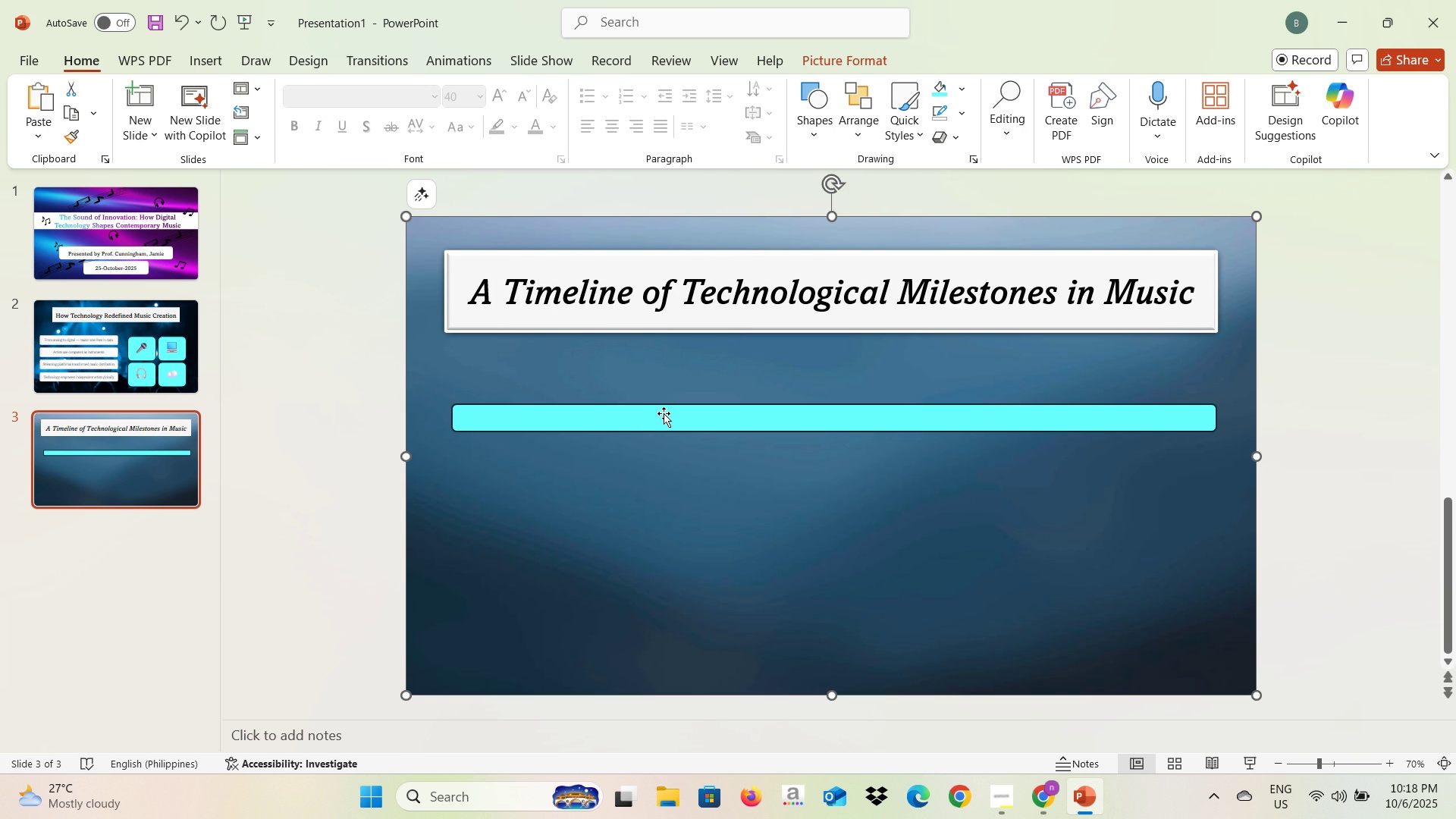 
left_click([810, 418])